 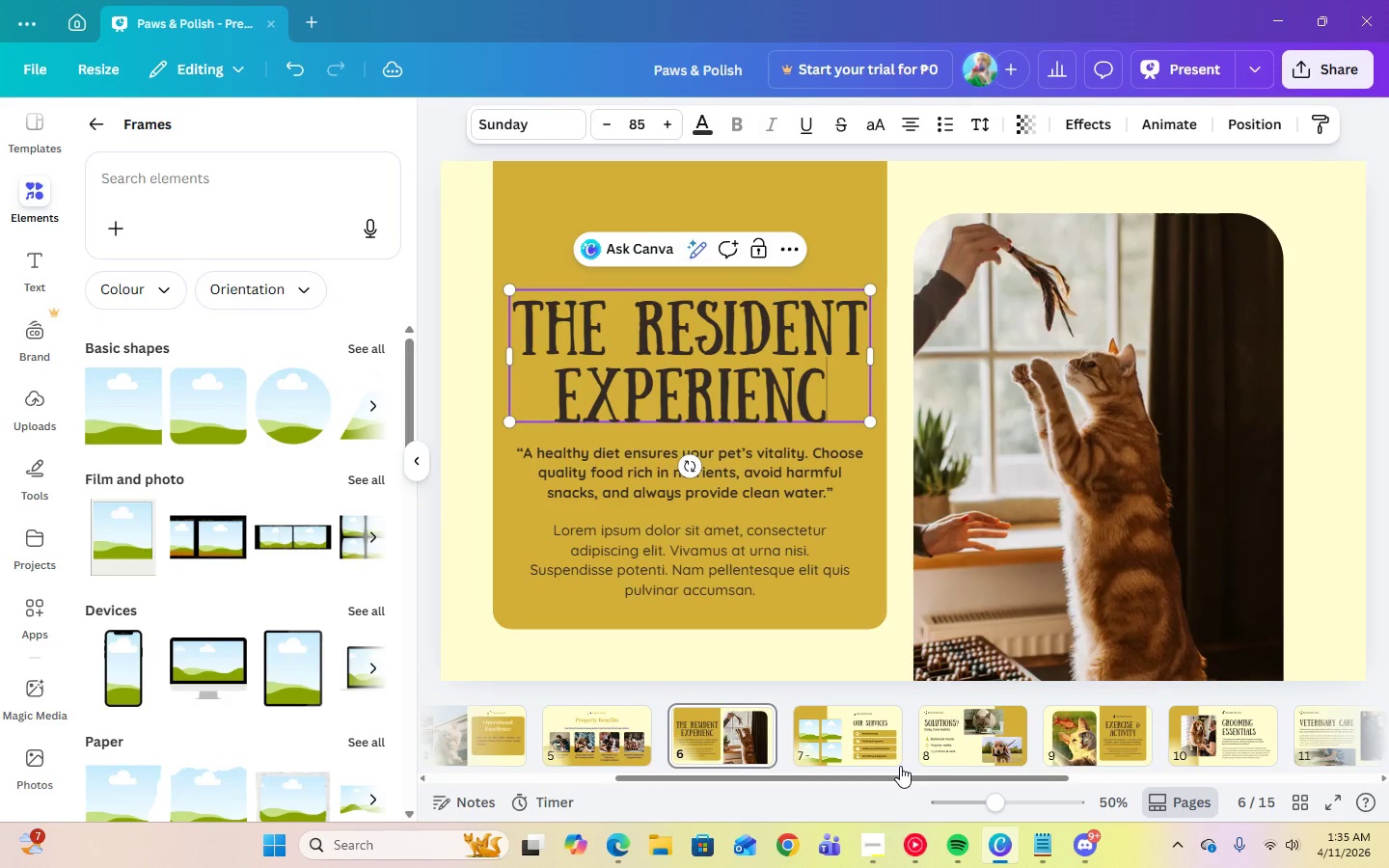 
key(Control+A)
 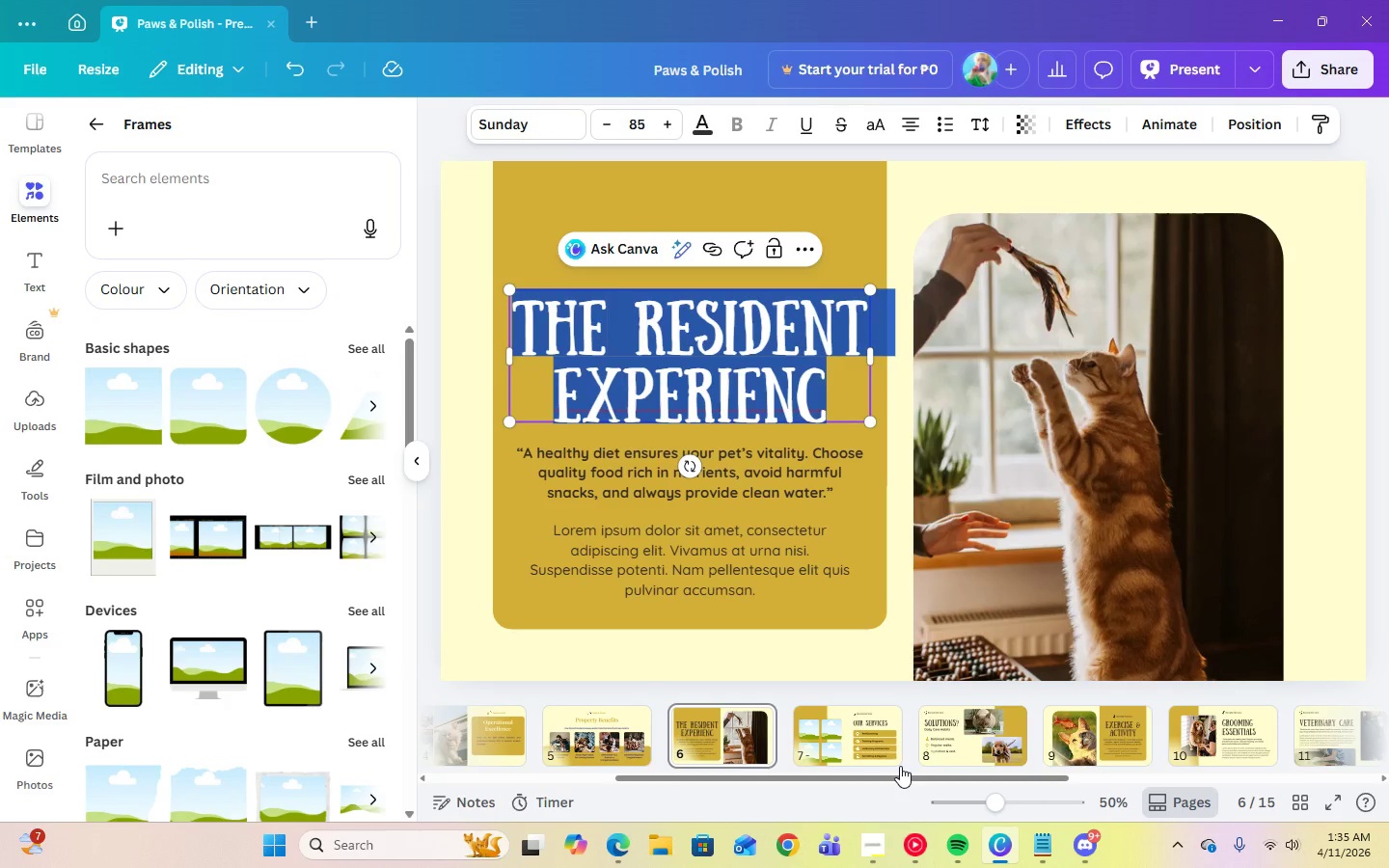 
type(The Resident Experience)
 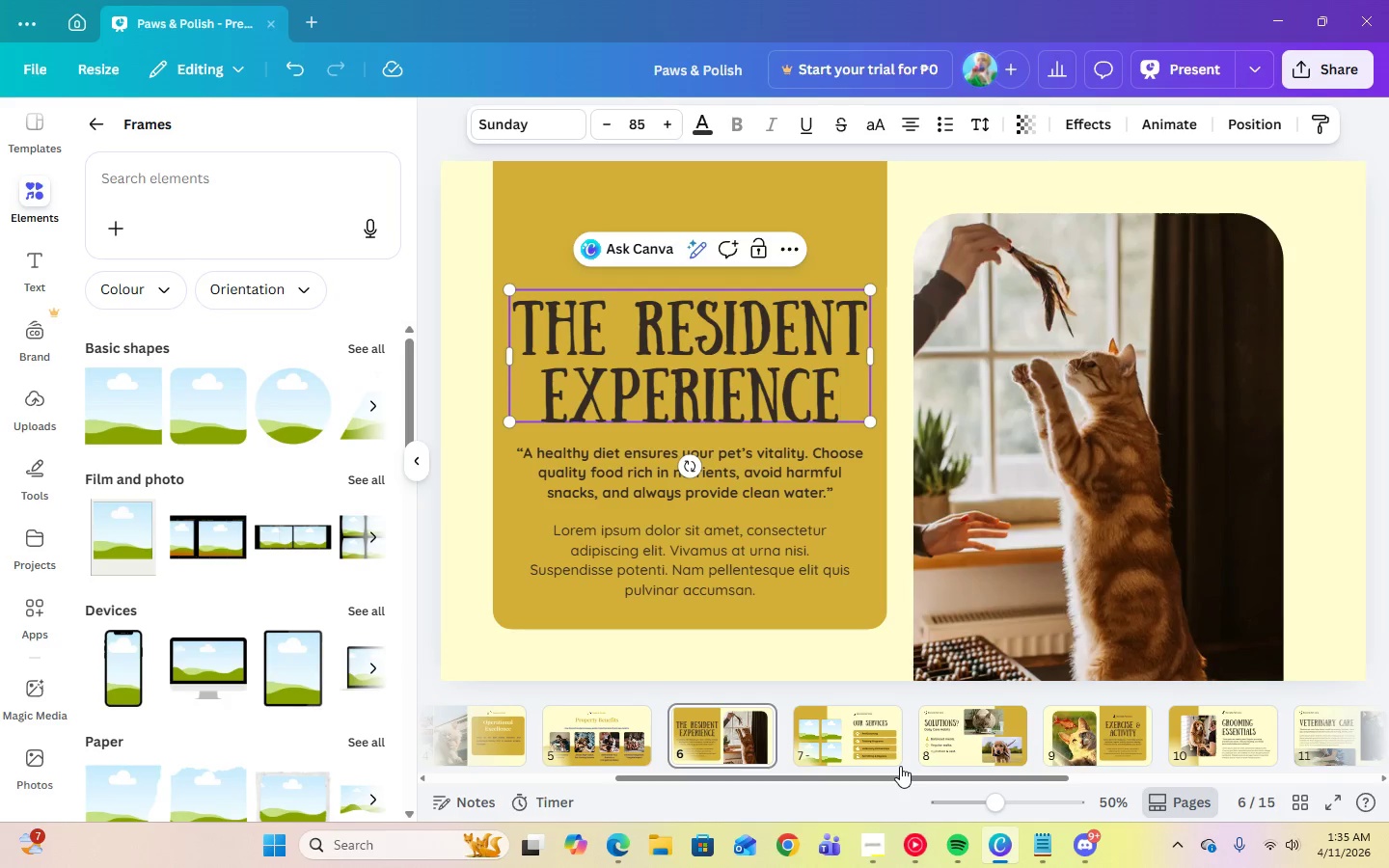 
key(Control+A)
 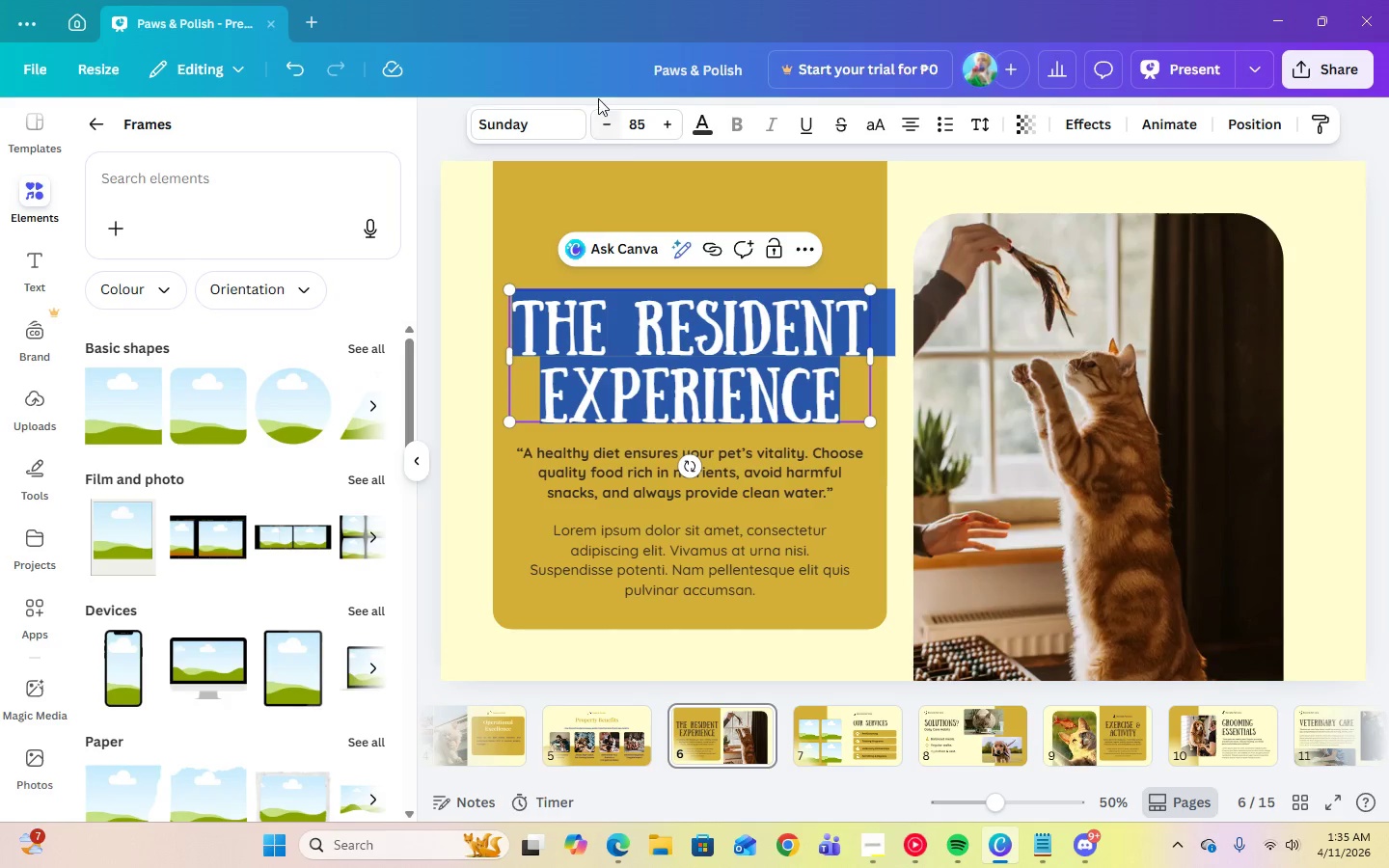 
left_click([552, 121])